 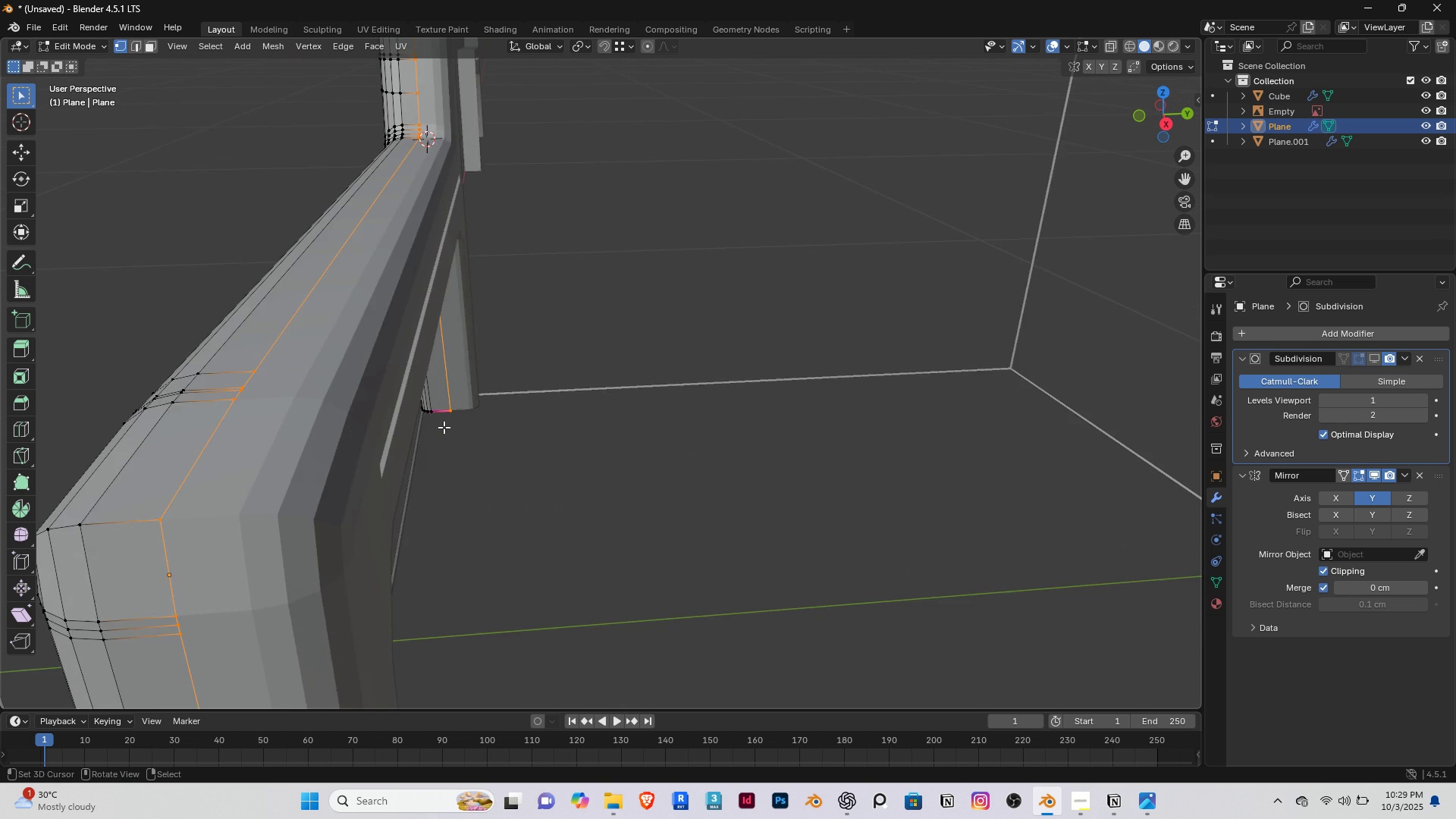 
type(gy)
 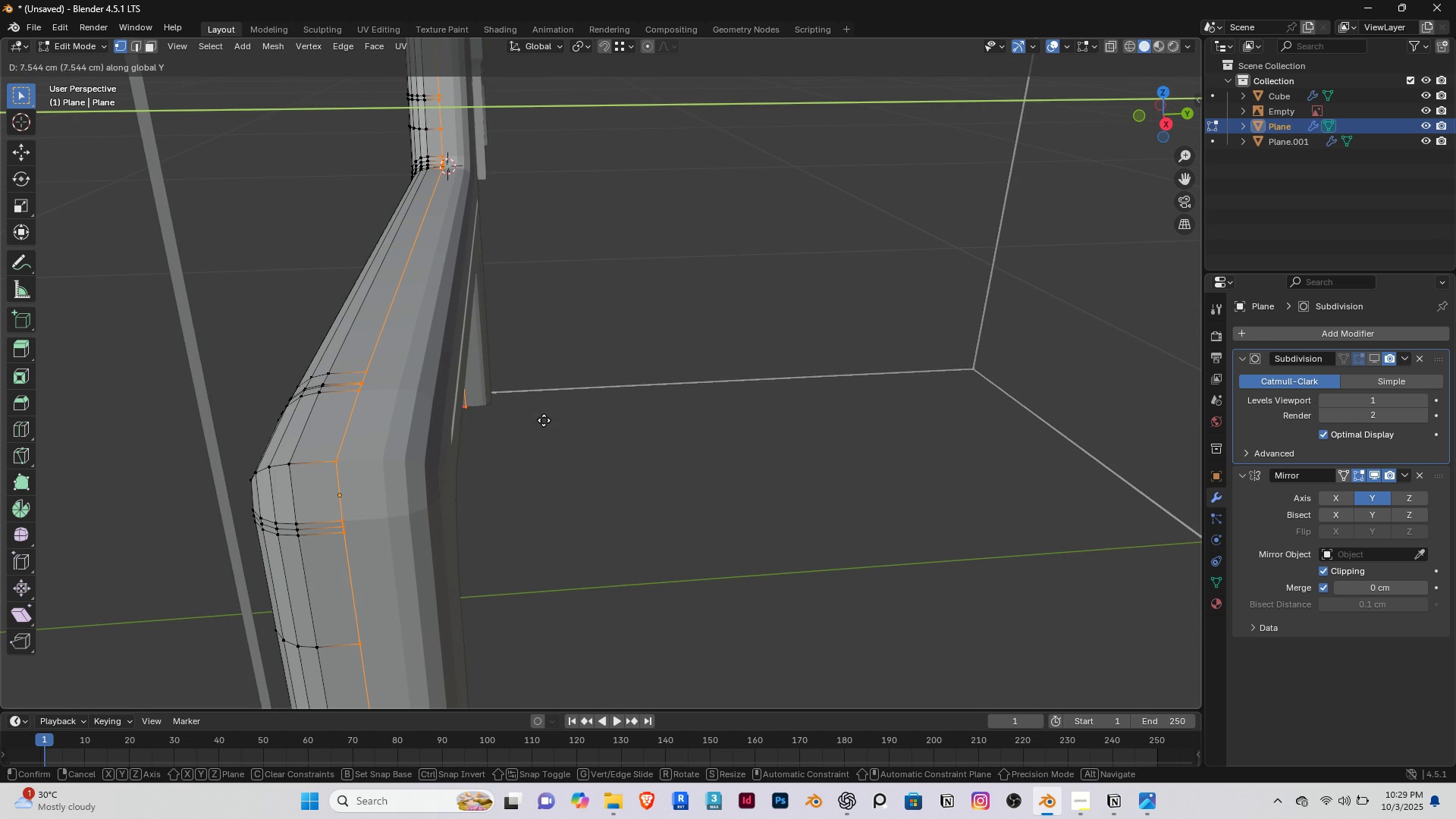 
scroll: coordinate [444, 428], scroll_direction: down, amount: 1.0
 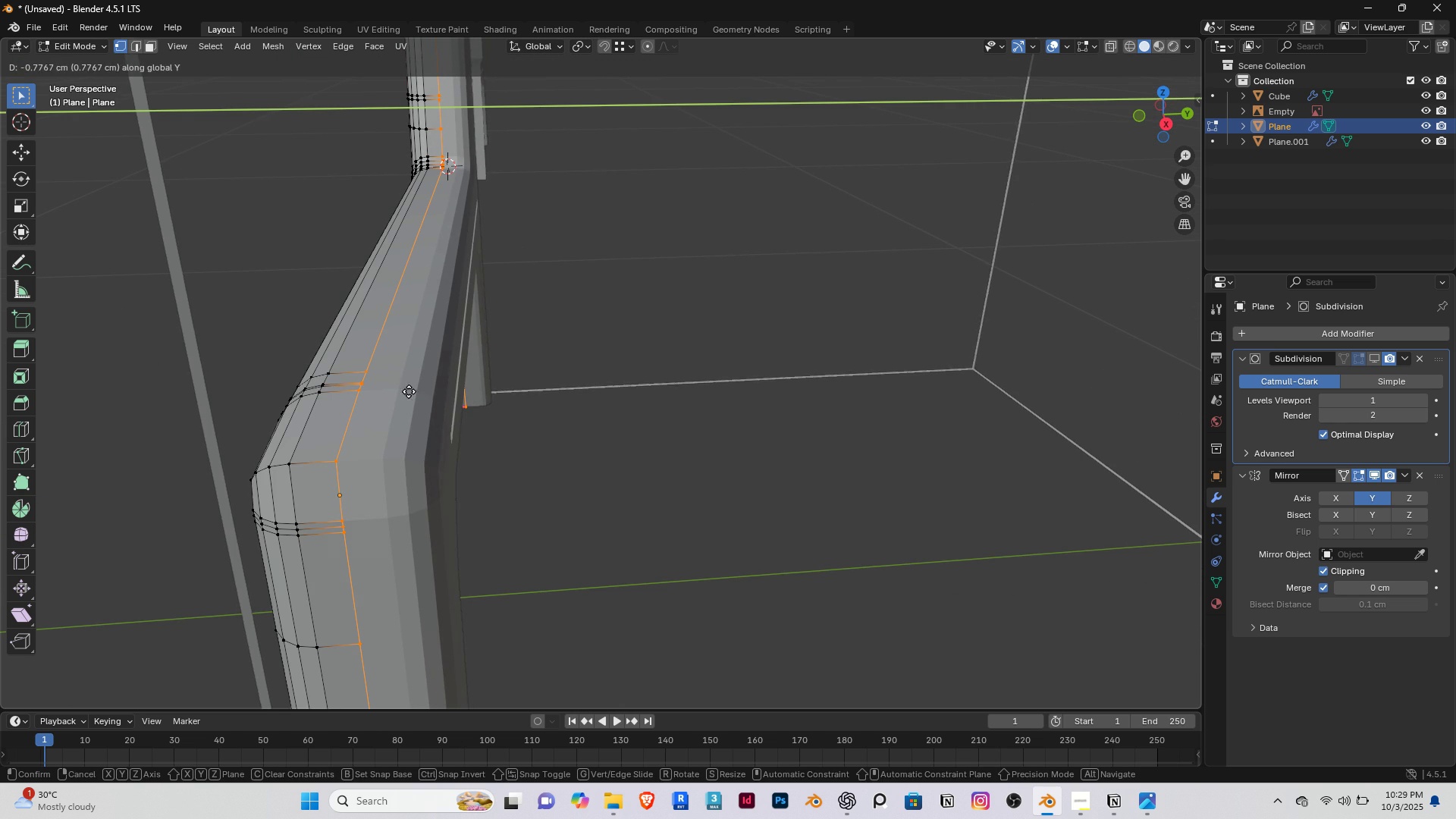 
right_click([220, 399])
 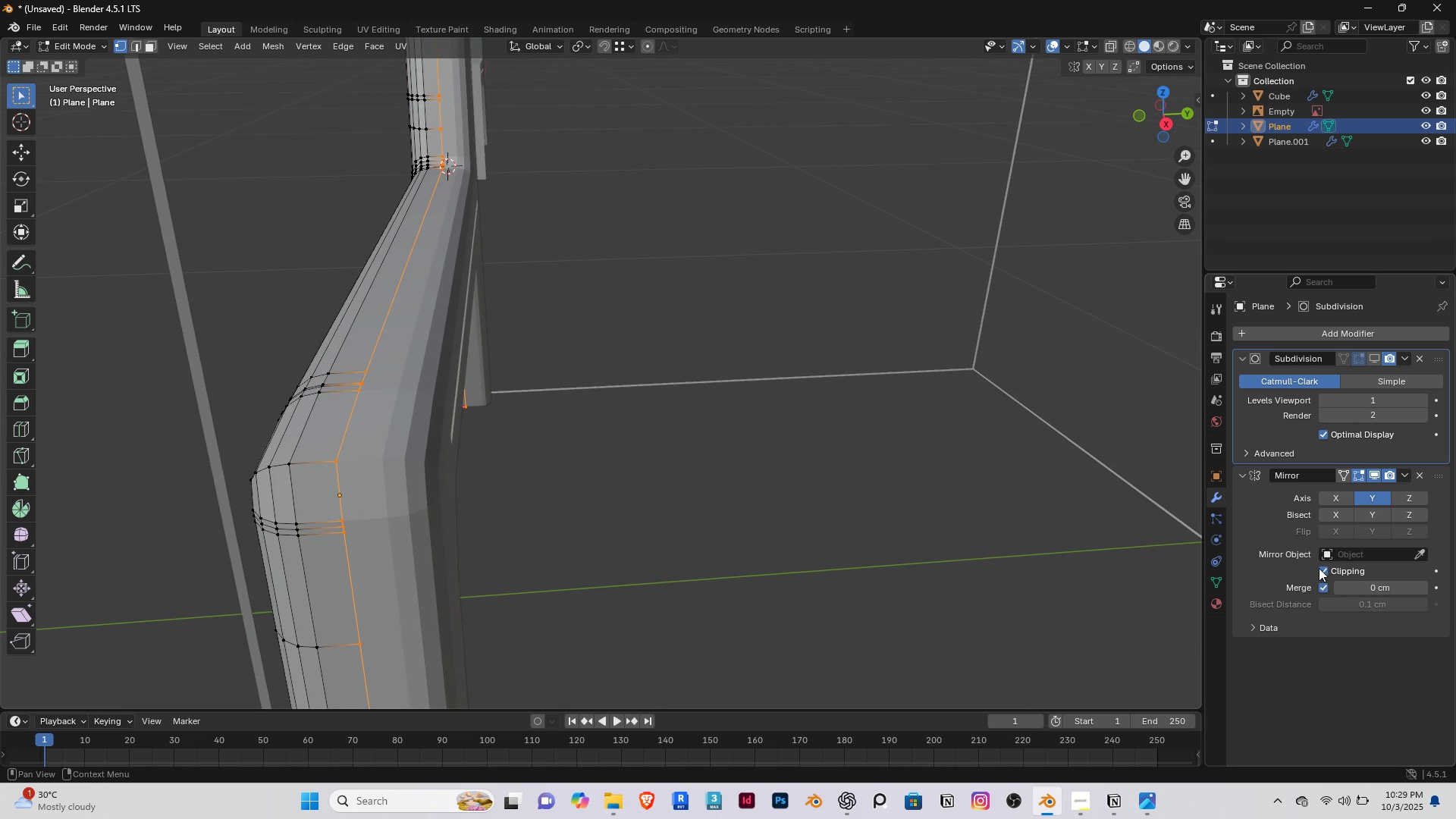 
left_click([1325, 568])
 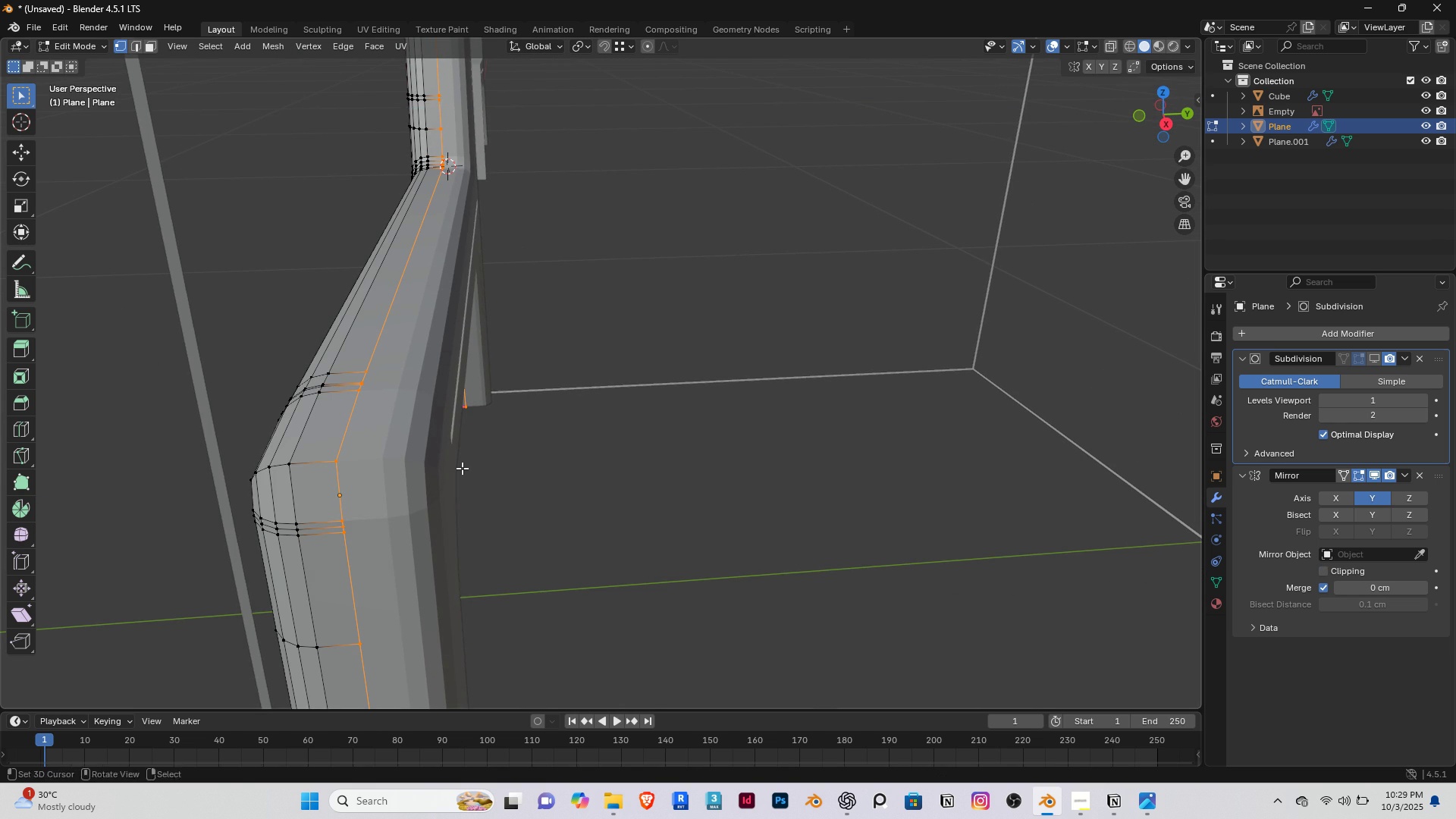 
type(gy)
 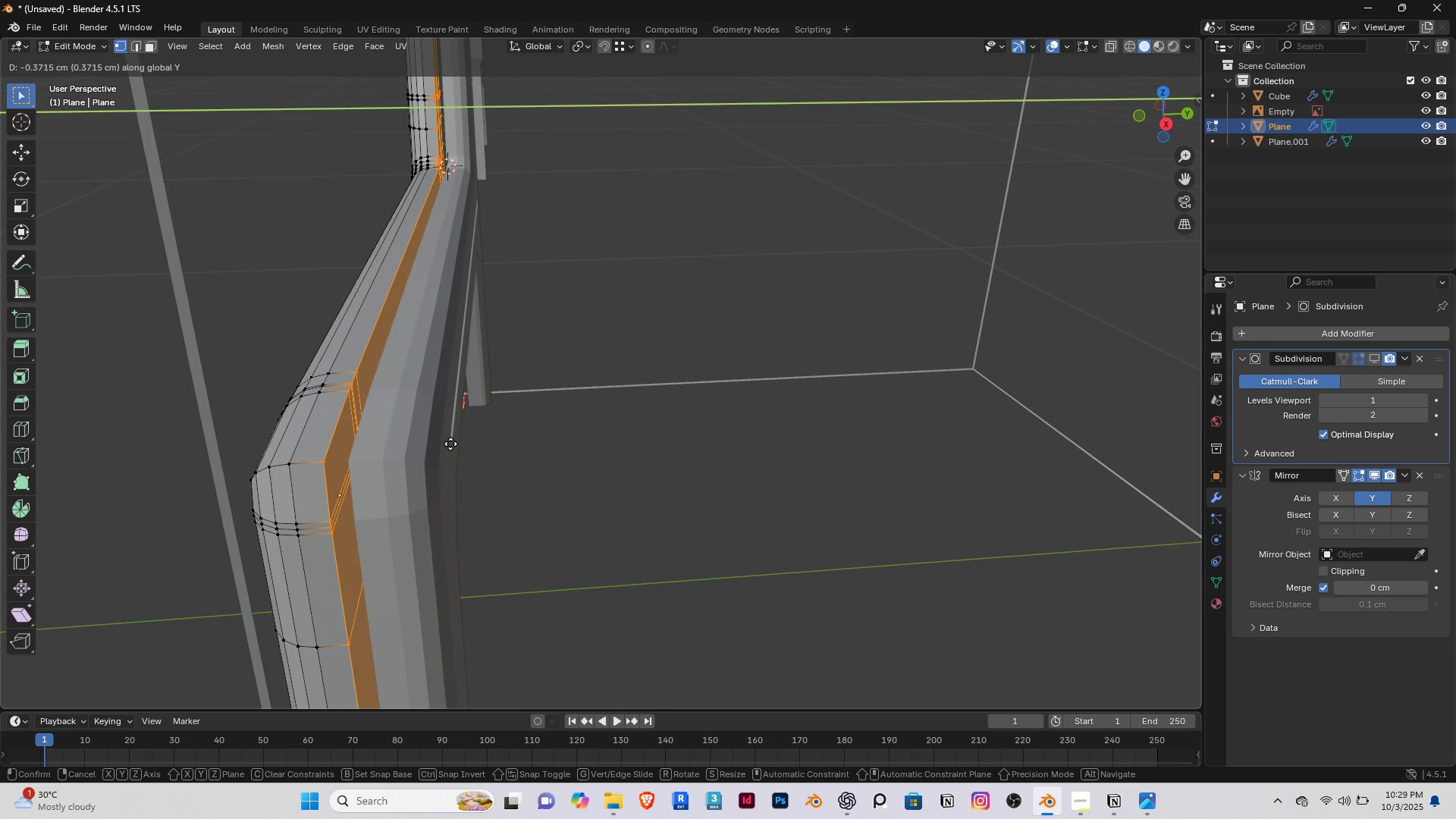 
right_click([453, 444])
 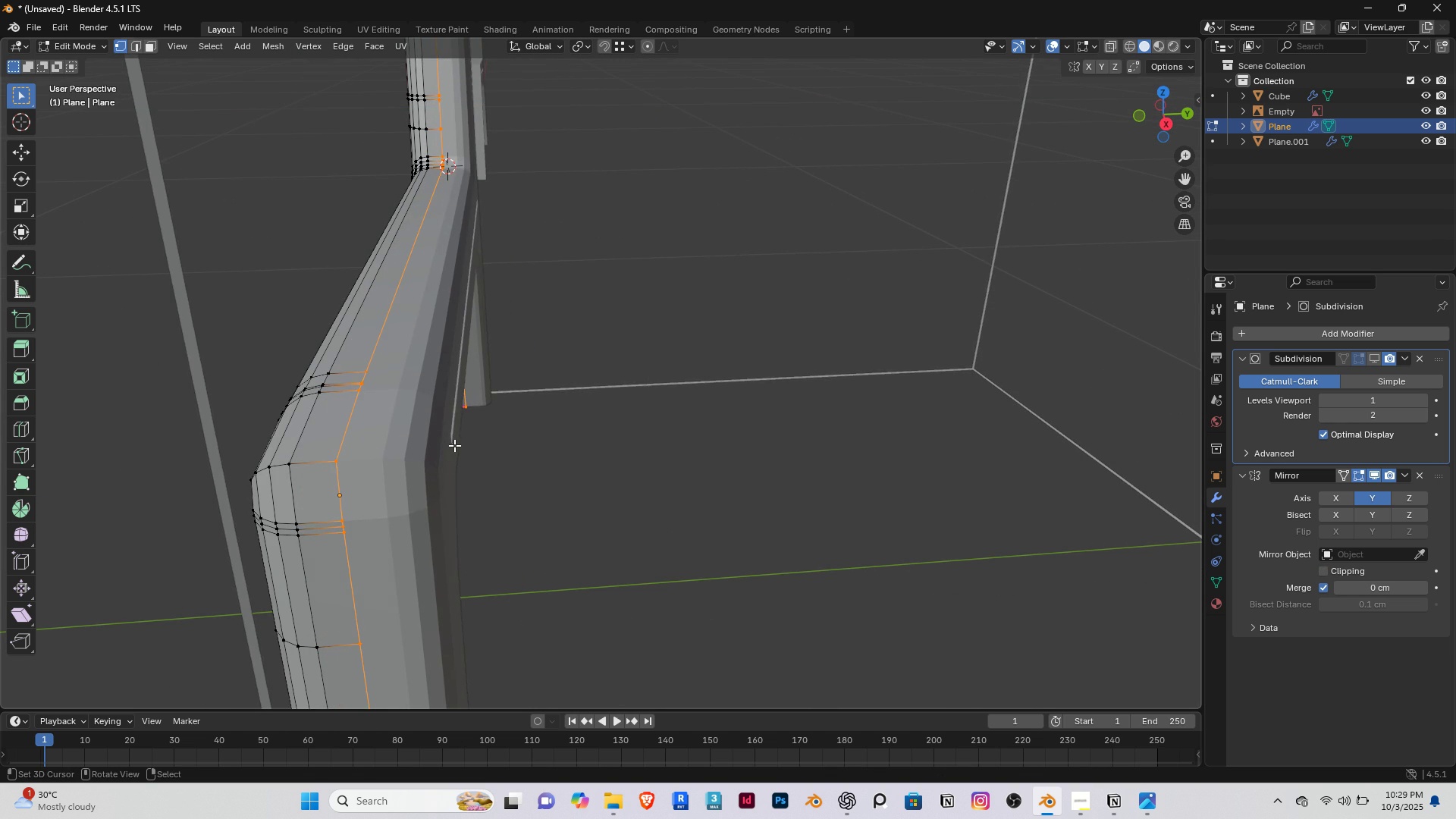 
type([End][PageDown]gy)
 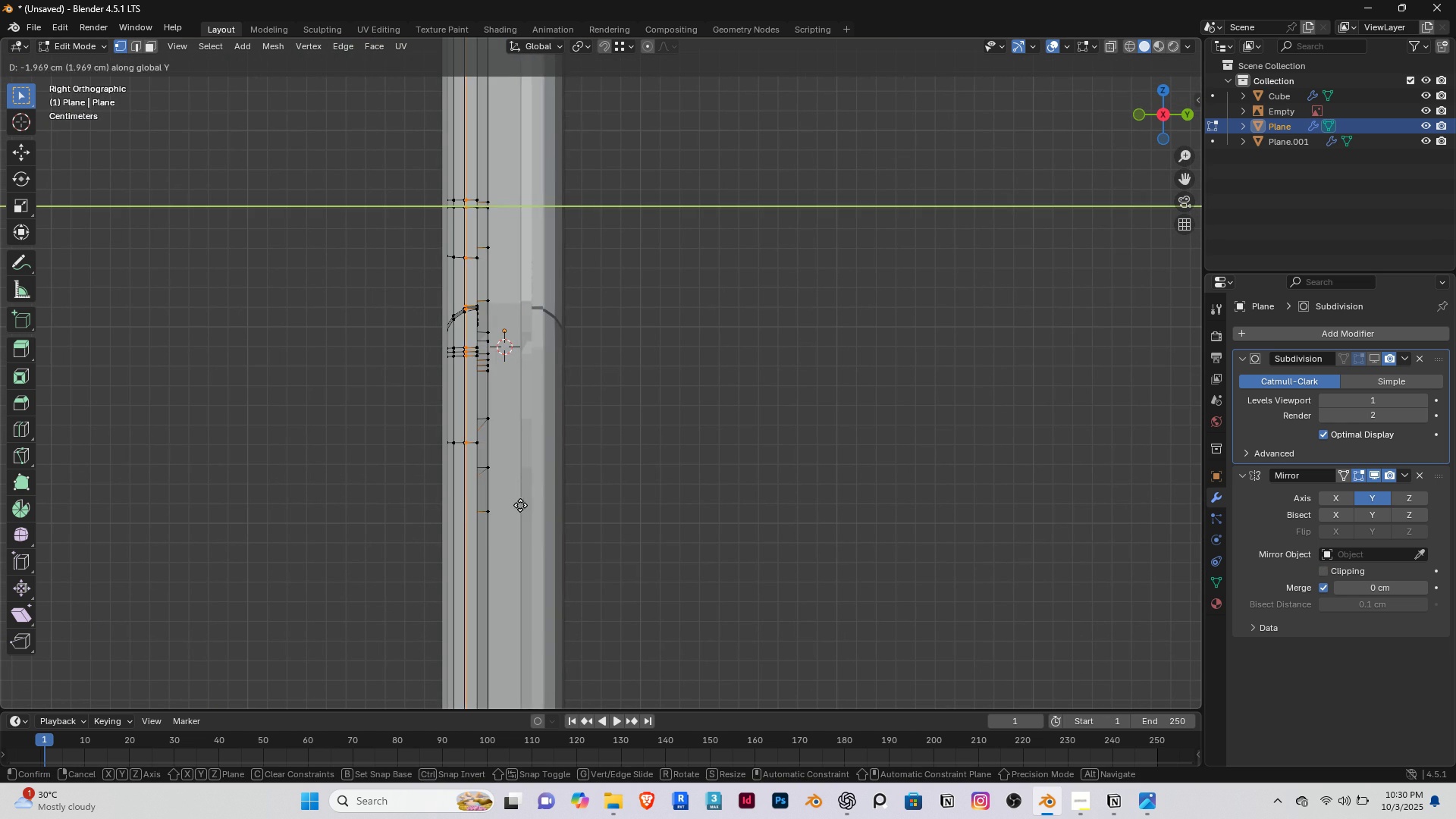 
scroll: coordinate [441, 397], scroll_direction: up, amount: 2.0